 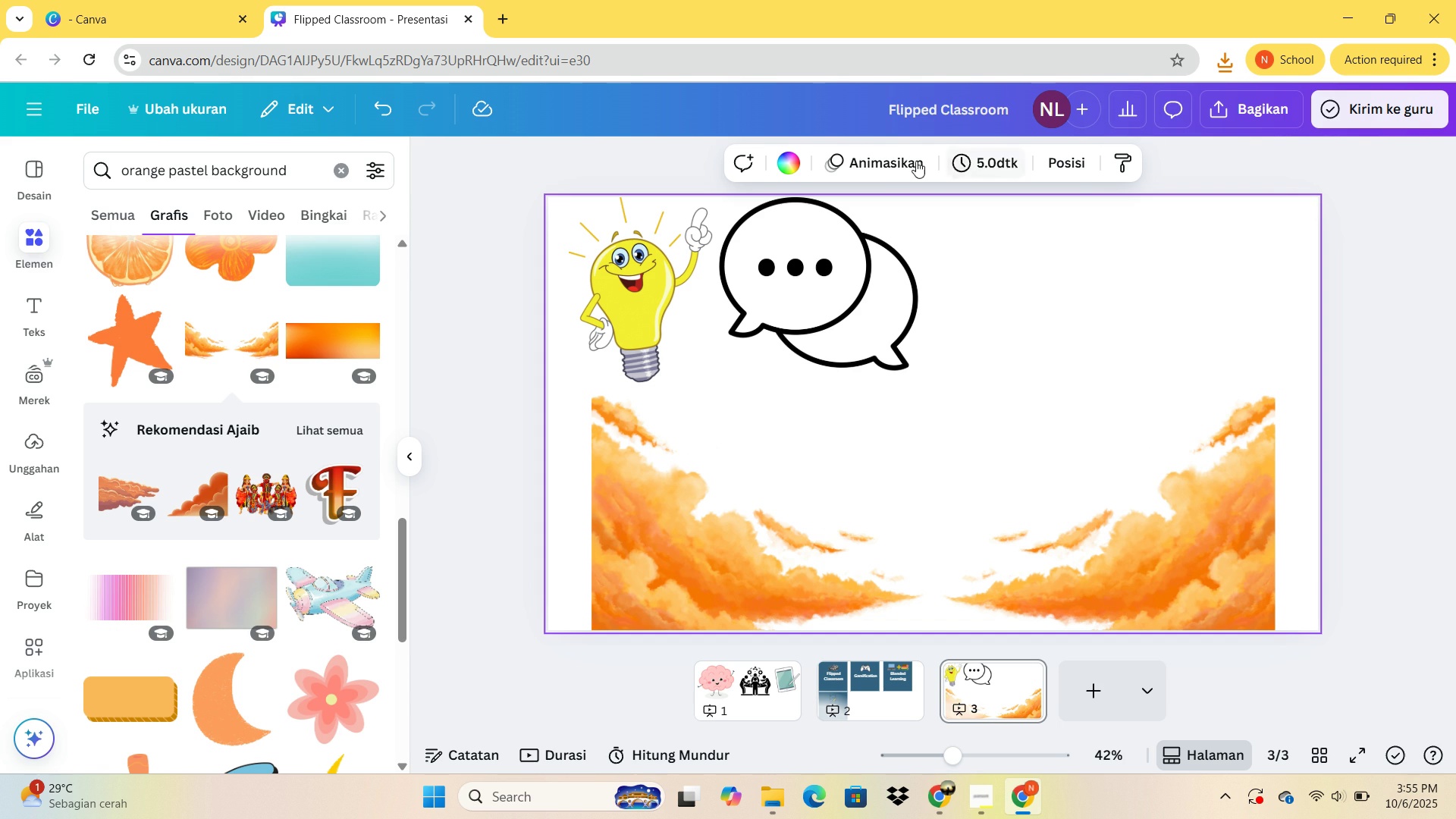 
left_click([1278, 111])
 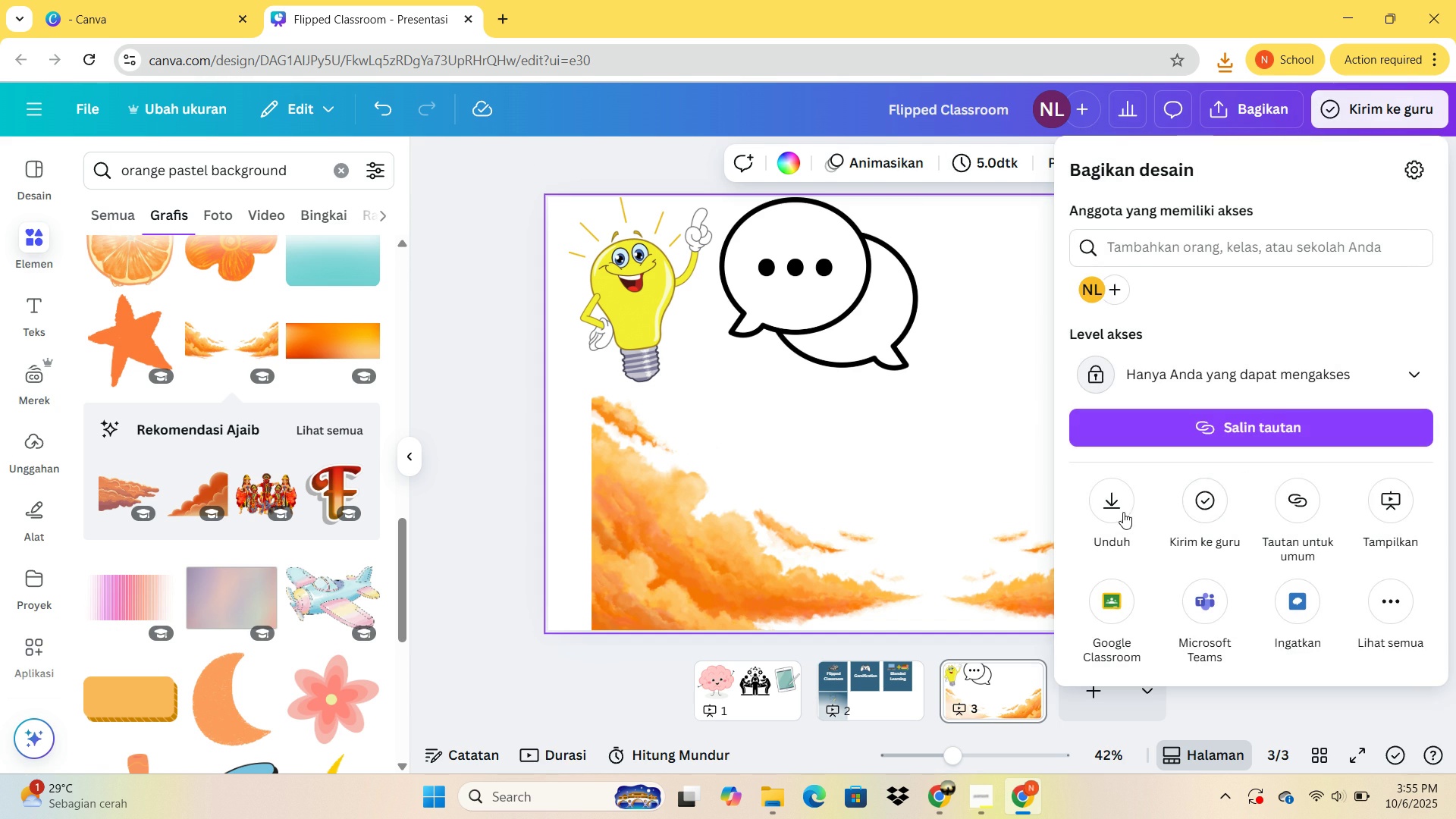 
double_click([1119, 510])
 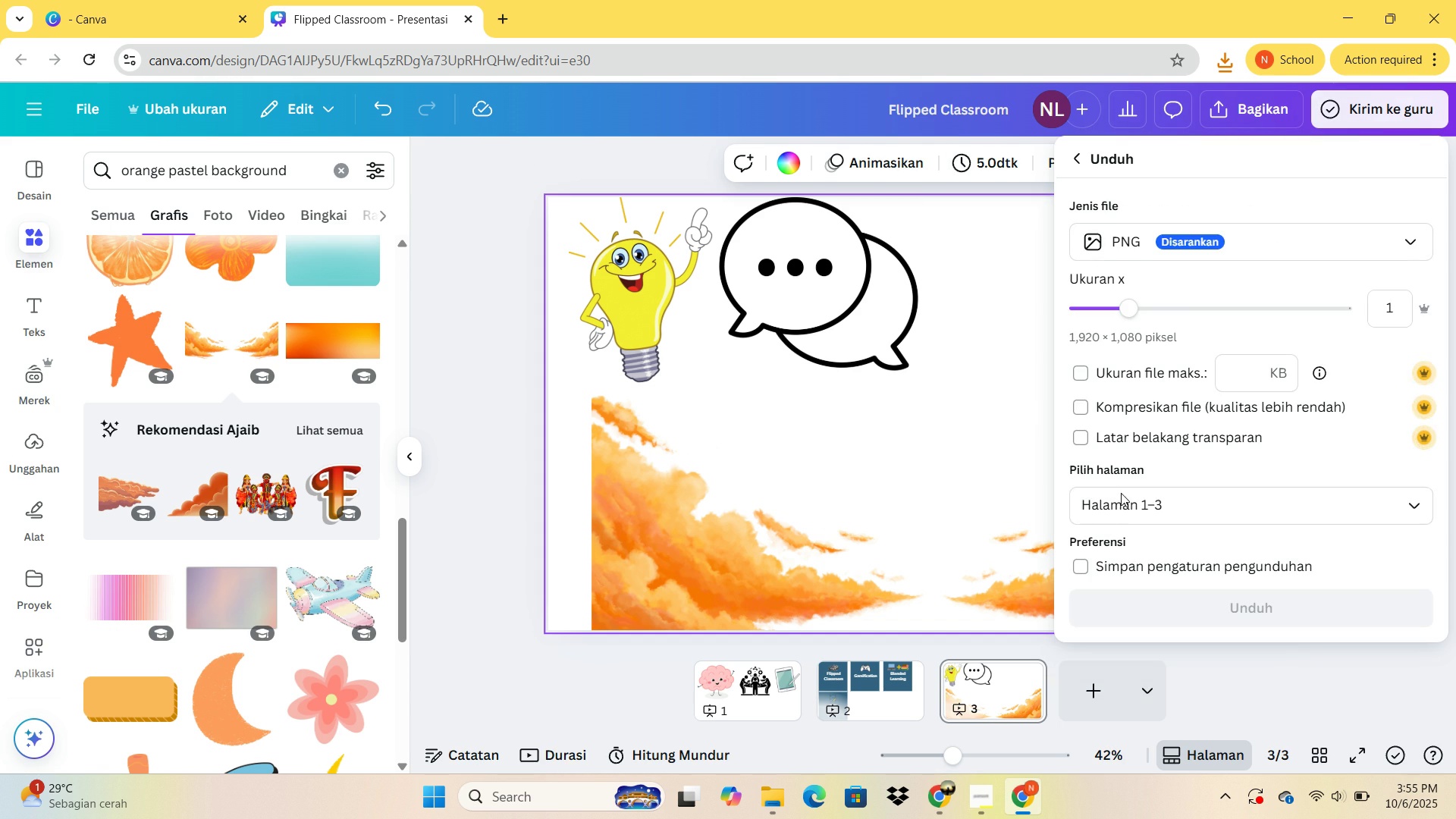 
scroll: coordinate [1143, 550], scroll_direction: down, amount: 2.0
 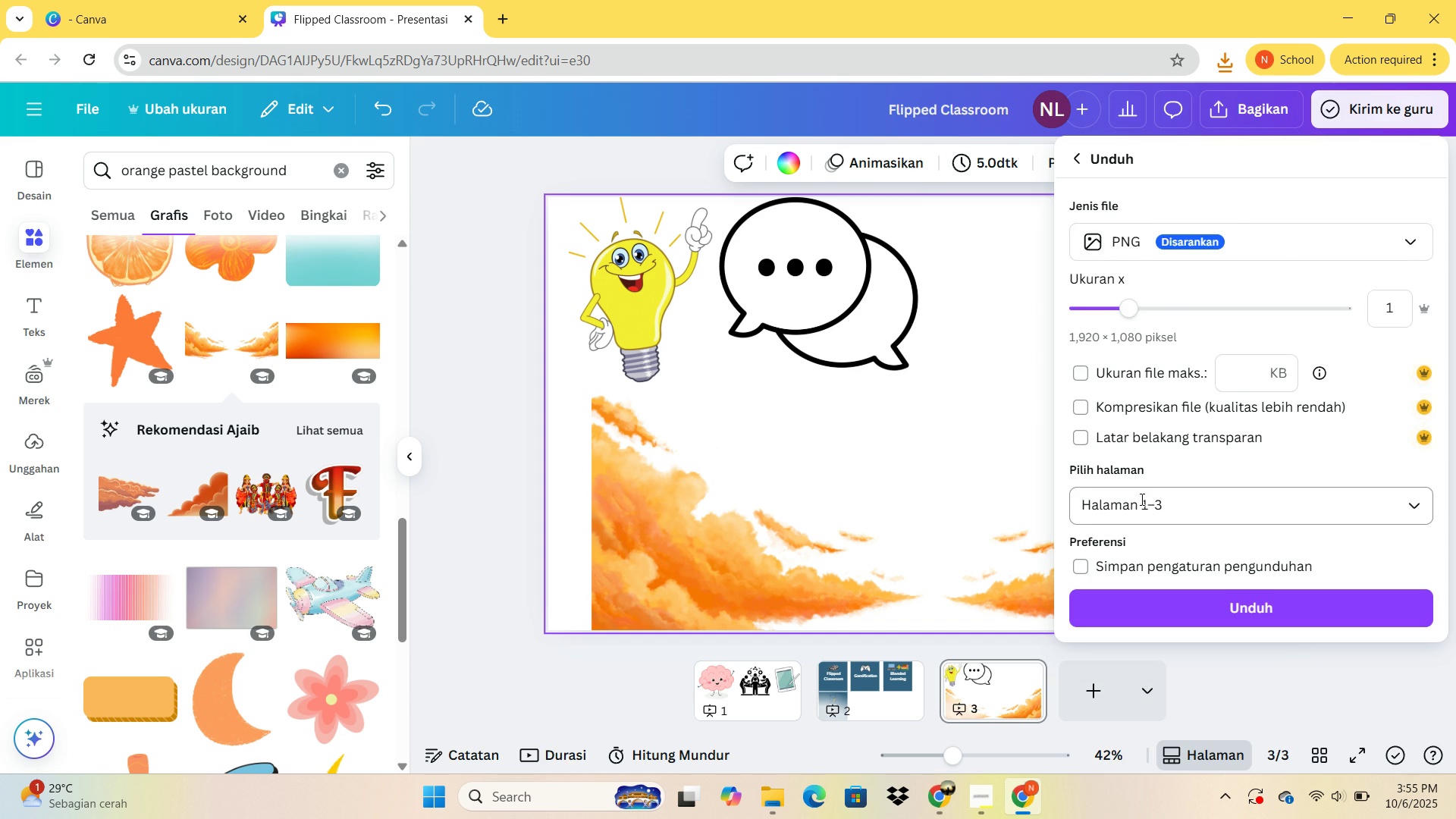 
left_click([1141, 499])
 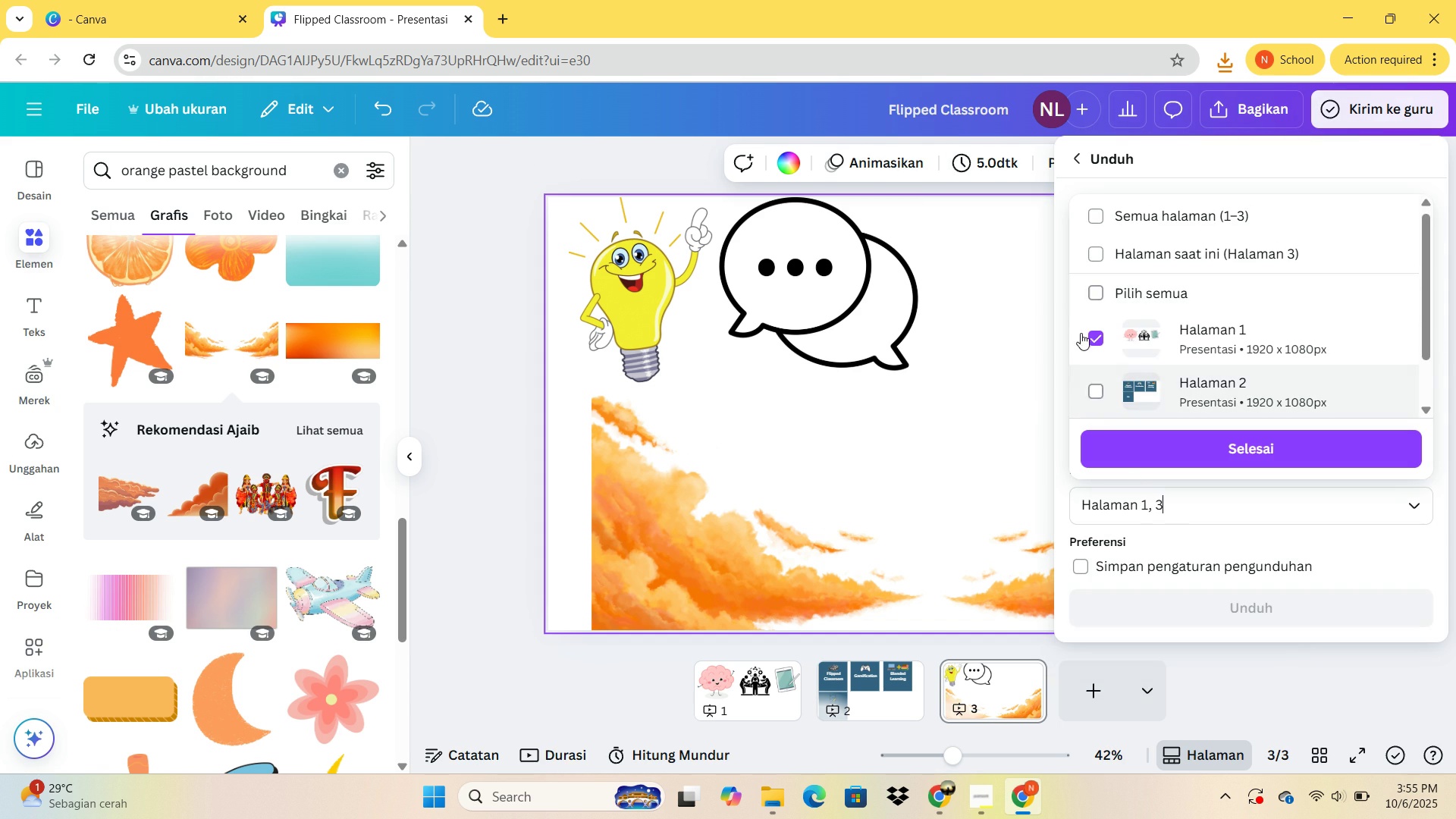 
double_click([1080, 332])
 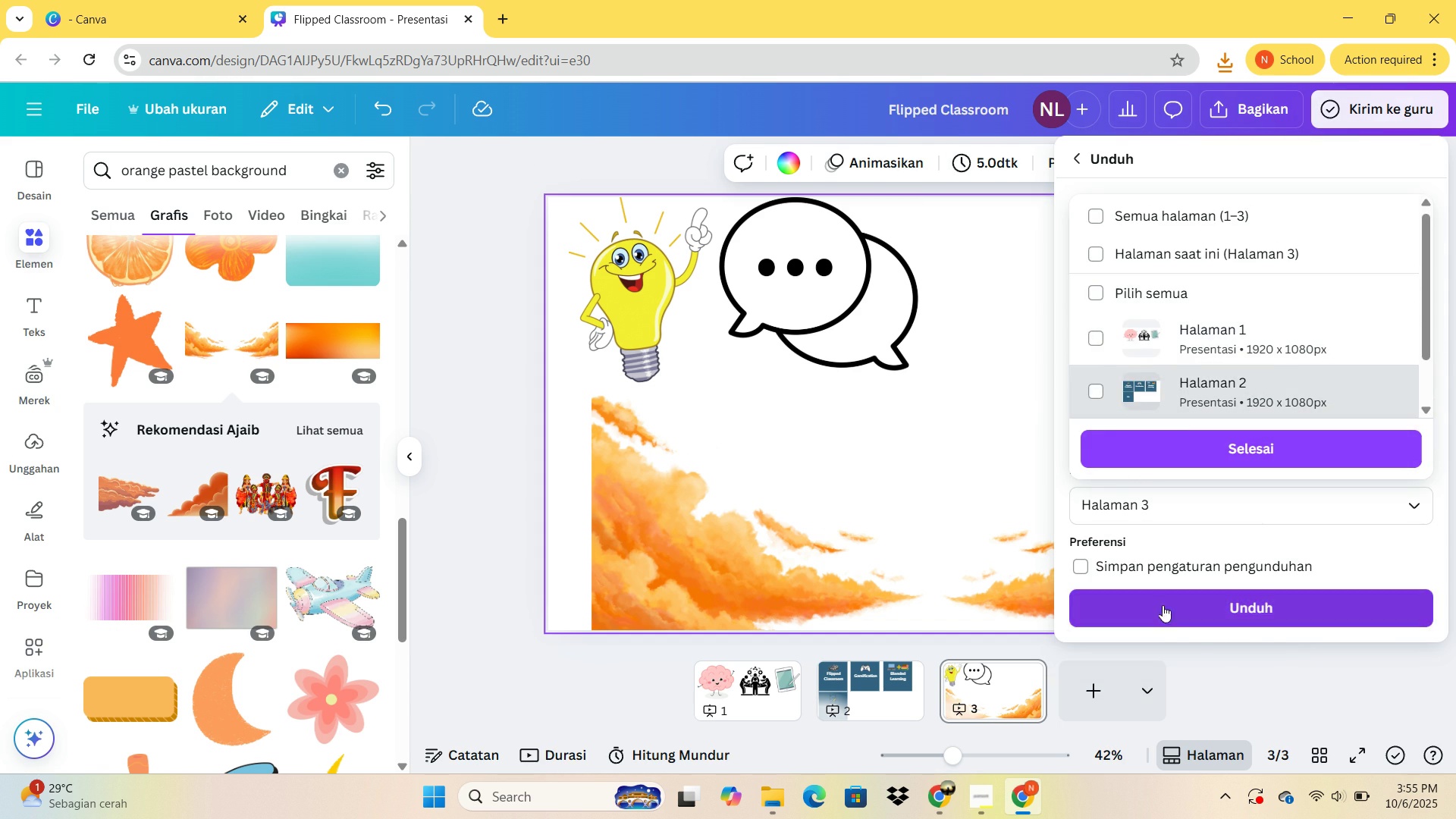 
left_click([1164, 609])
 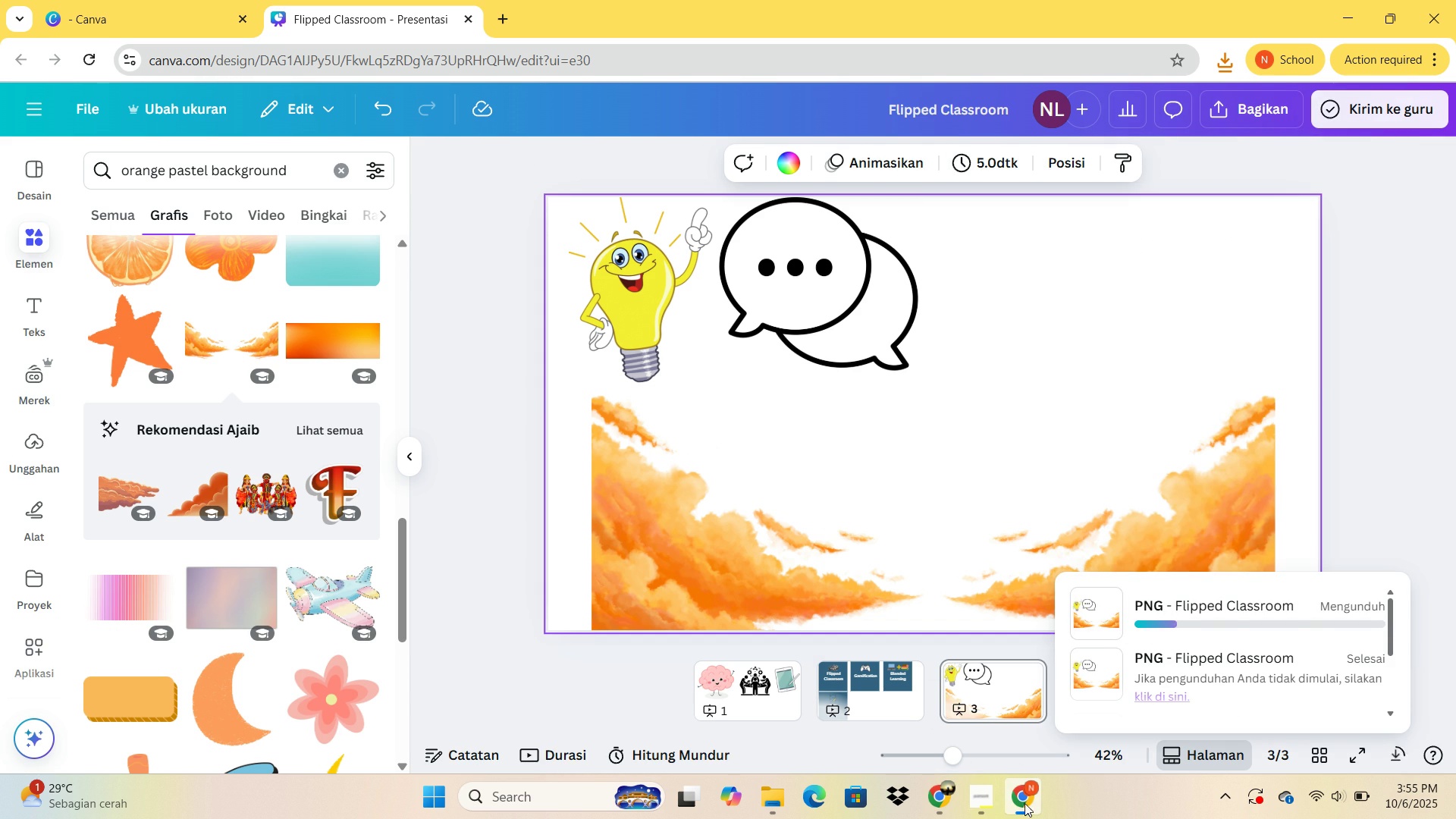 
left_click([949, 795])
 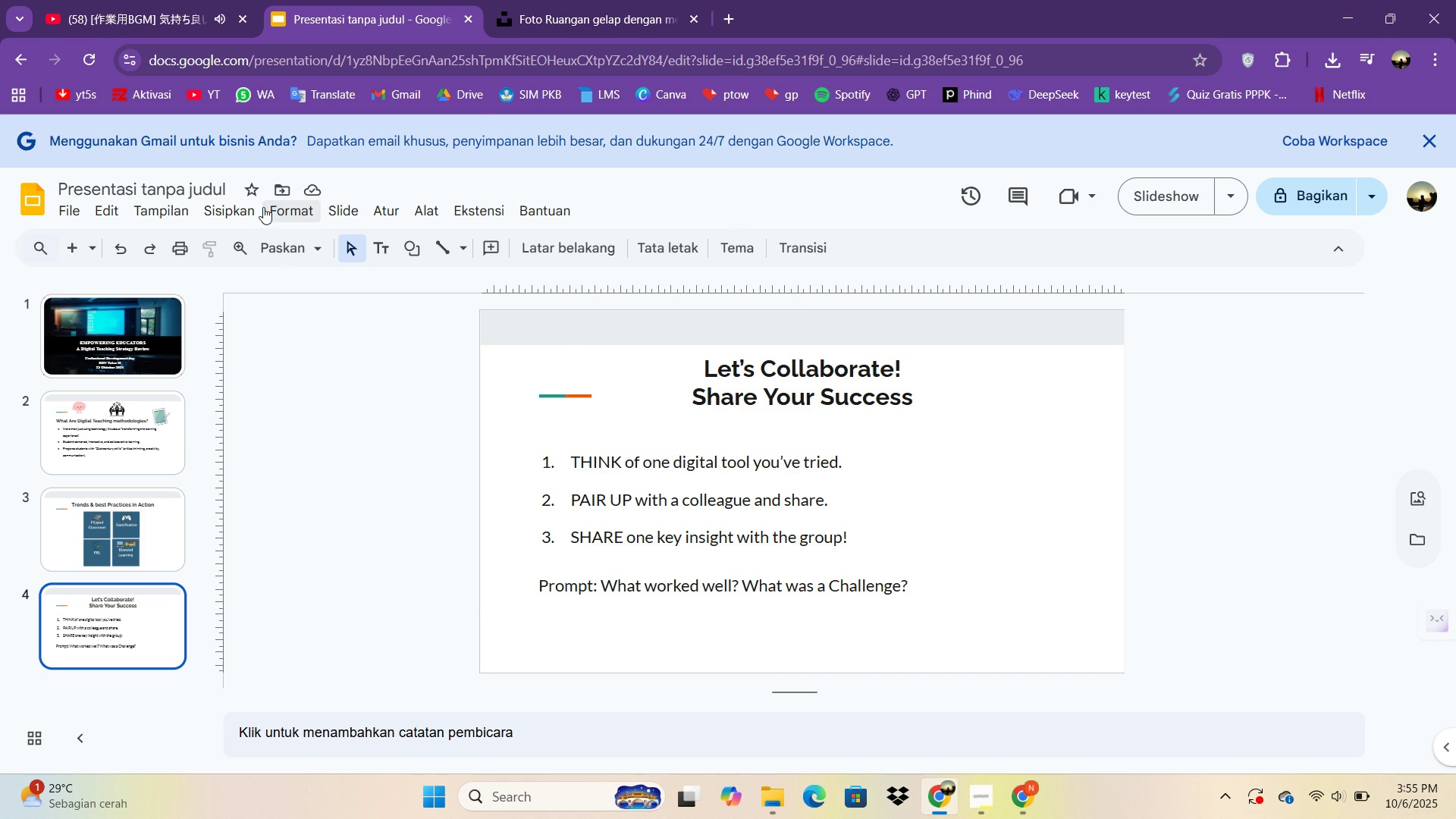 
left_click([246, 209])
 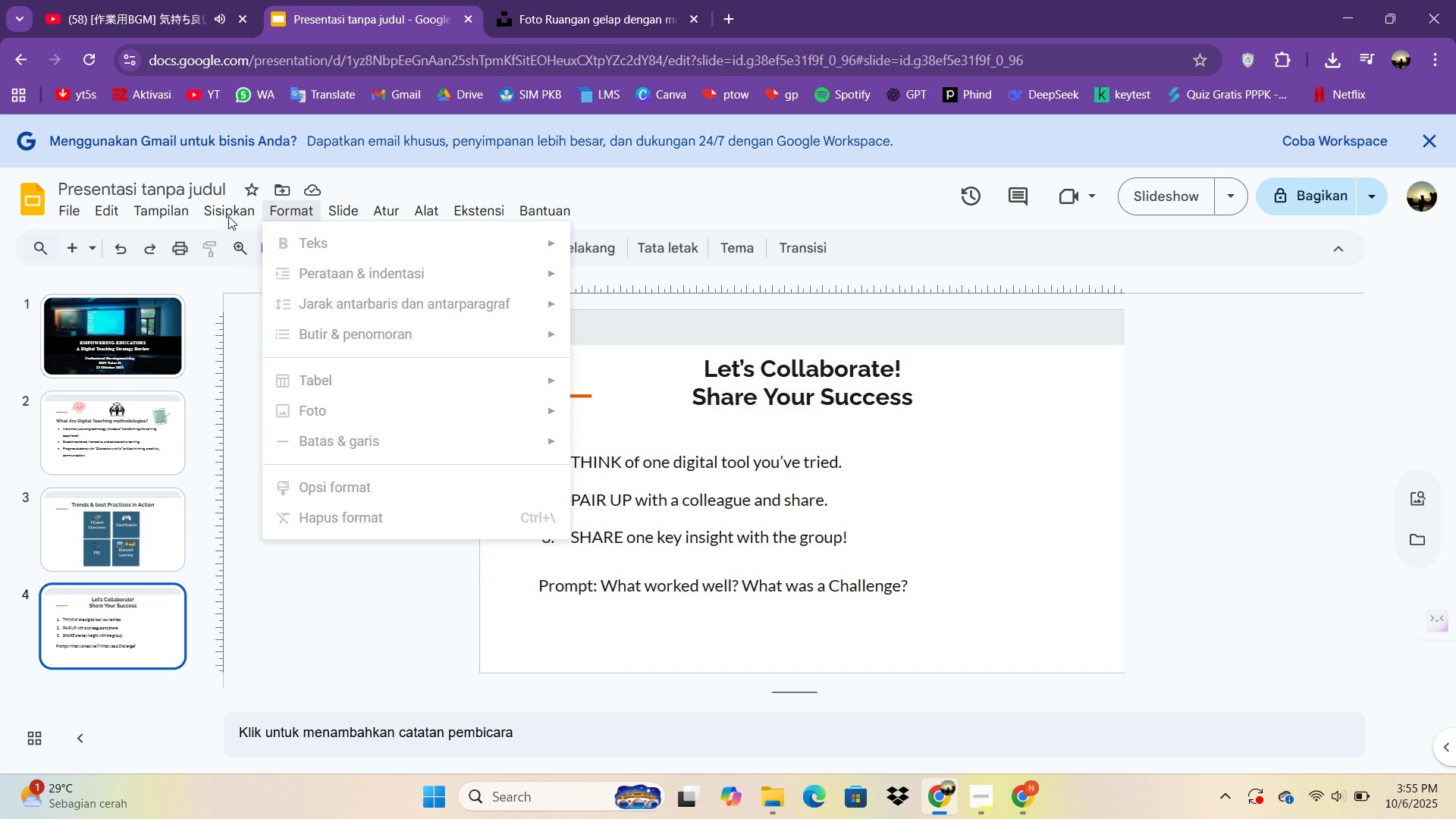 
left_click([227, 210])
 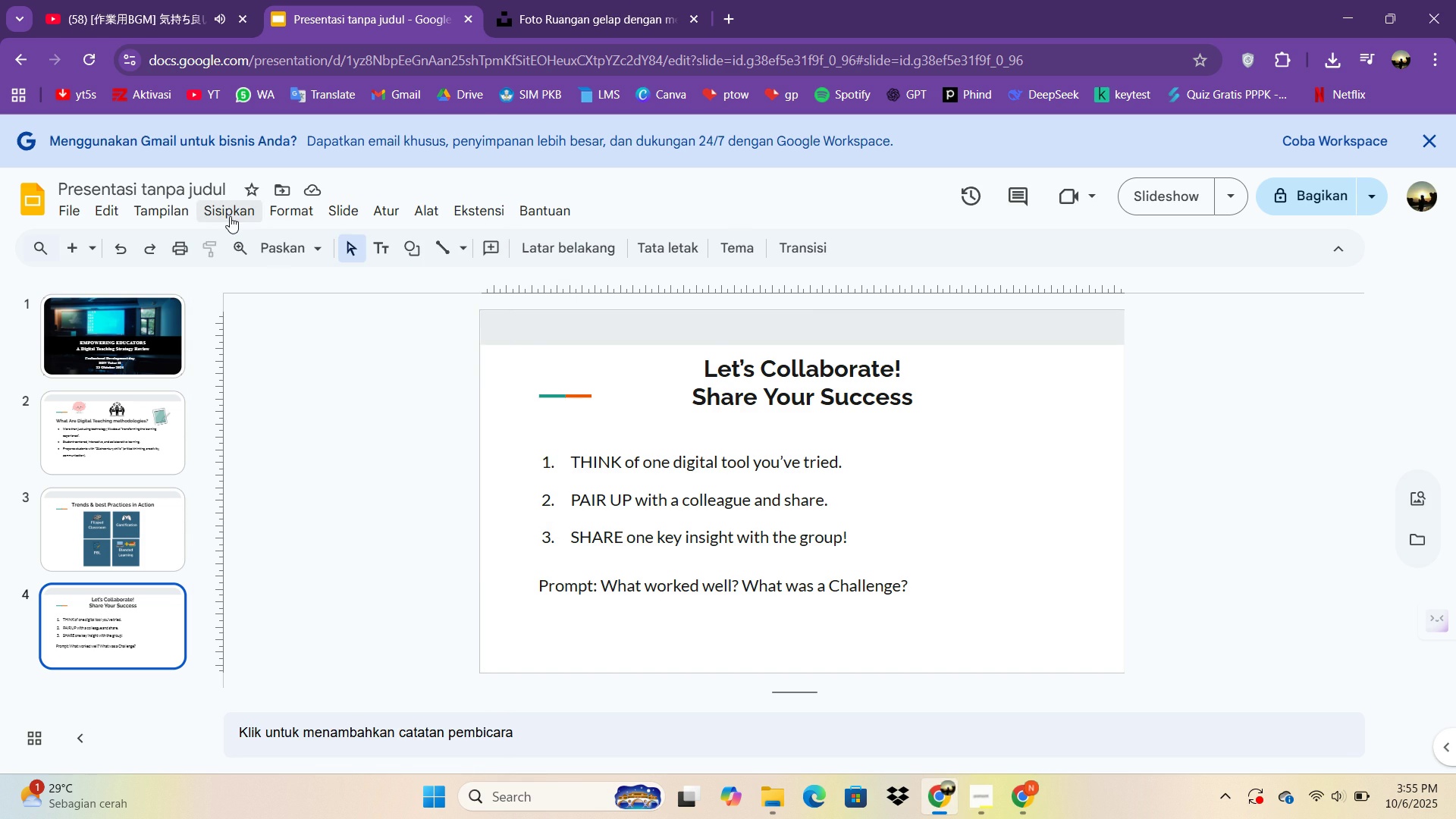 
left_click([230, 216])
 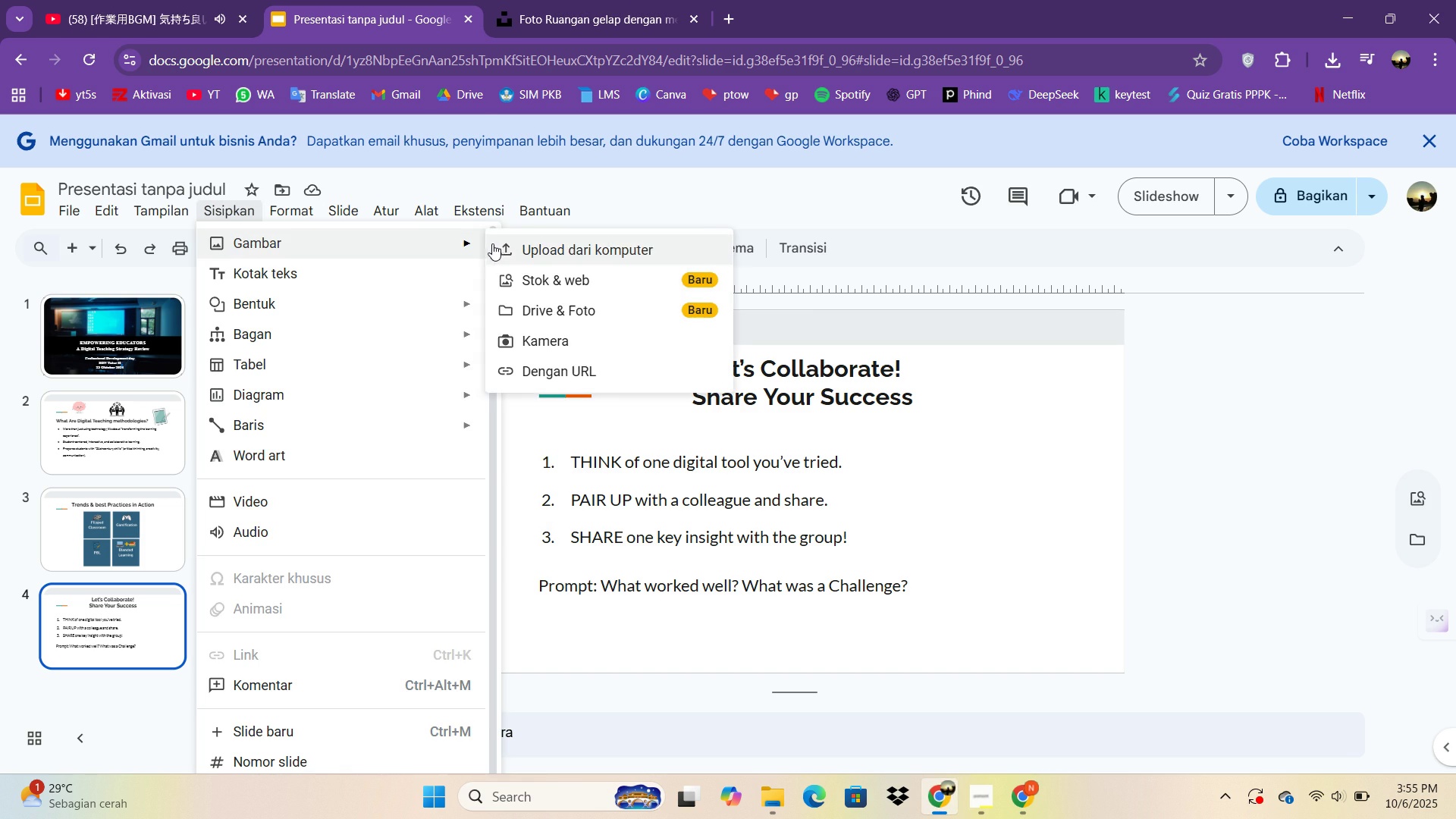 
left_click([512, 245])
 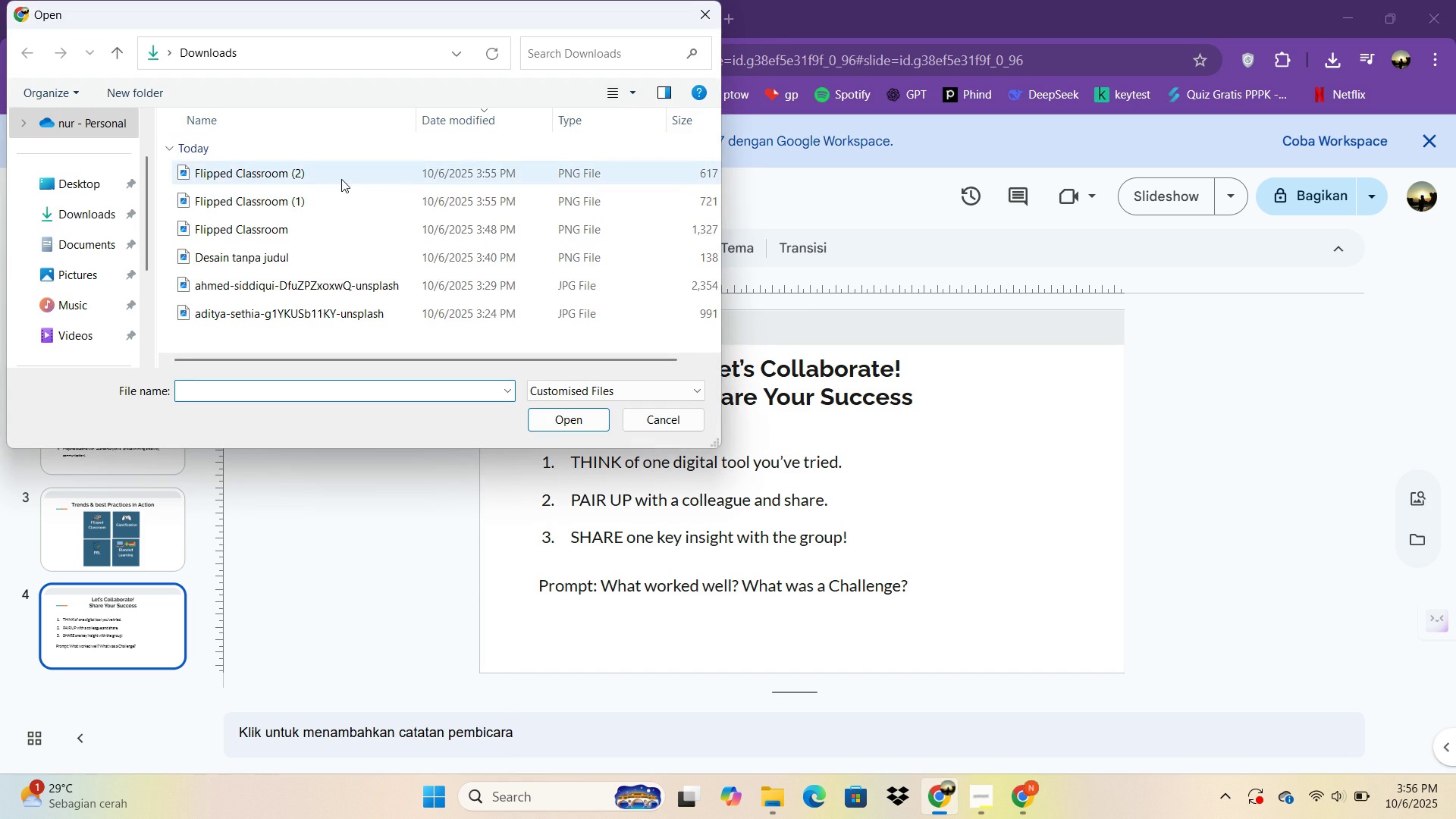 
double_click([341, 179])
 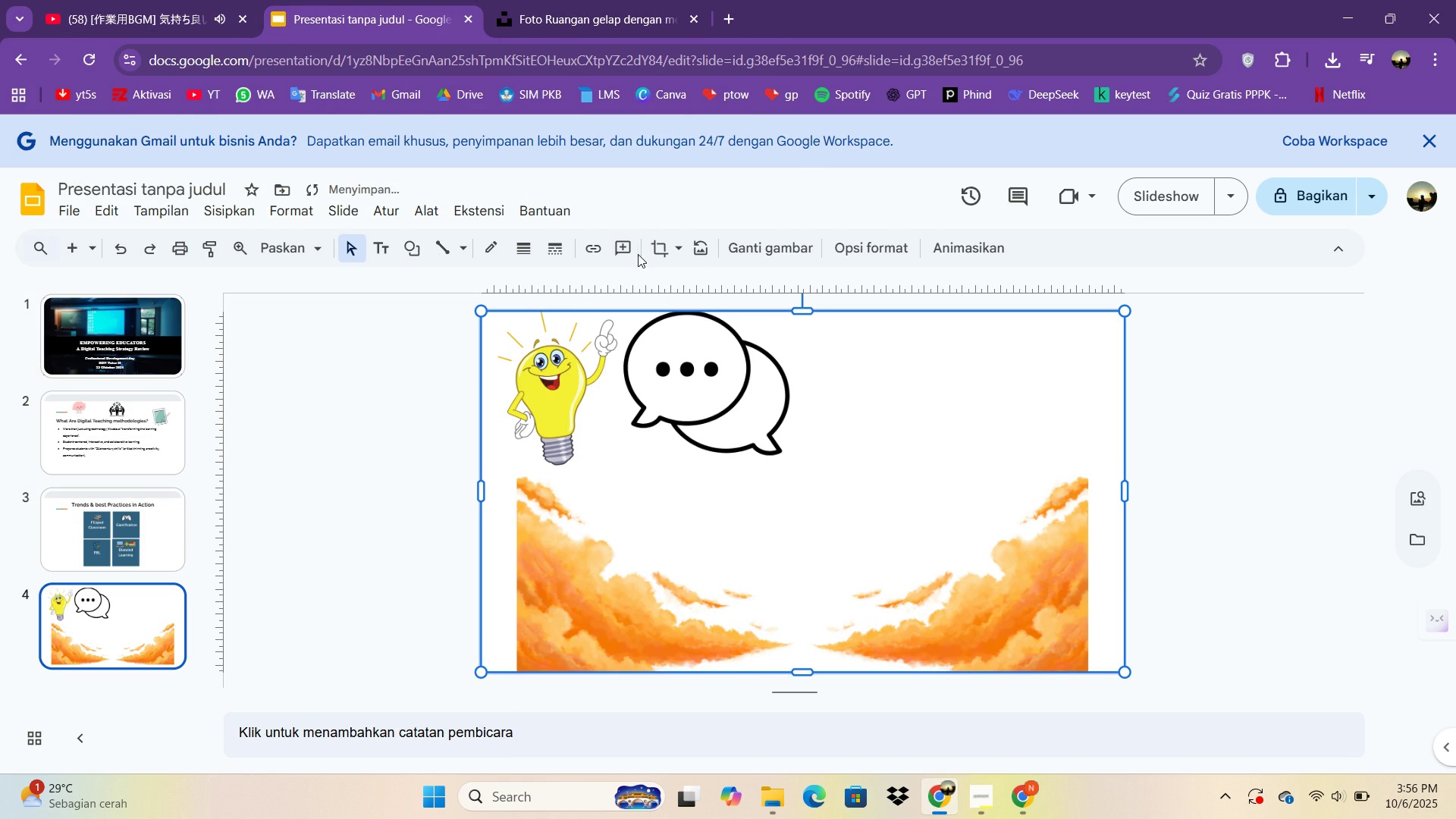 
left_click([656, 247])